 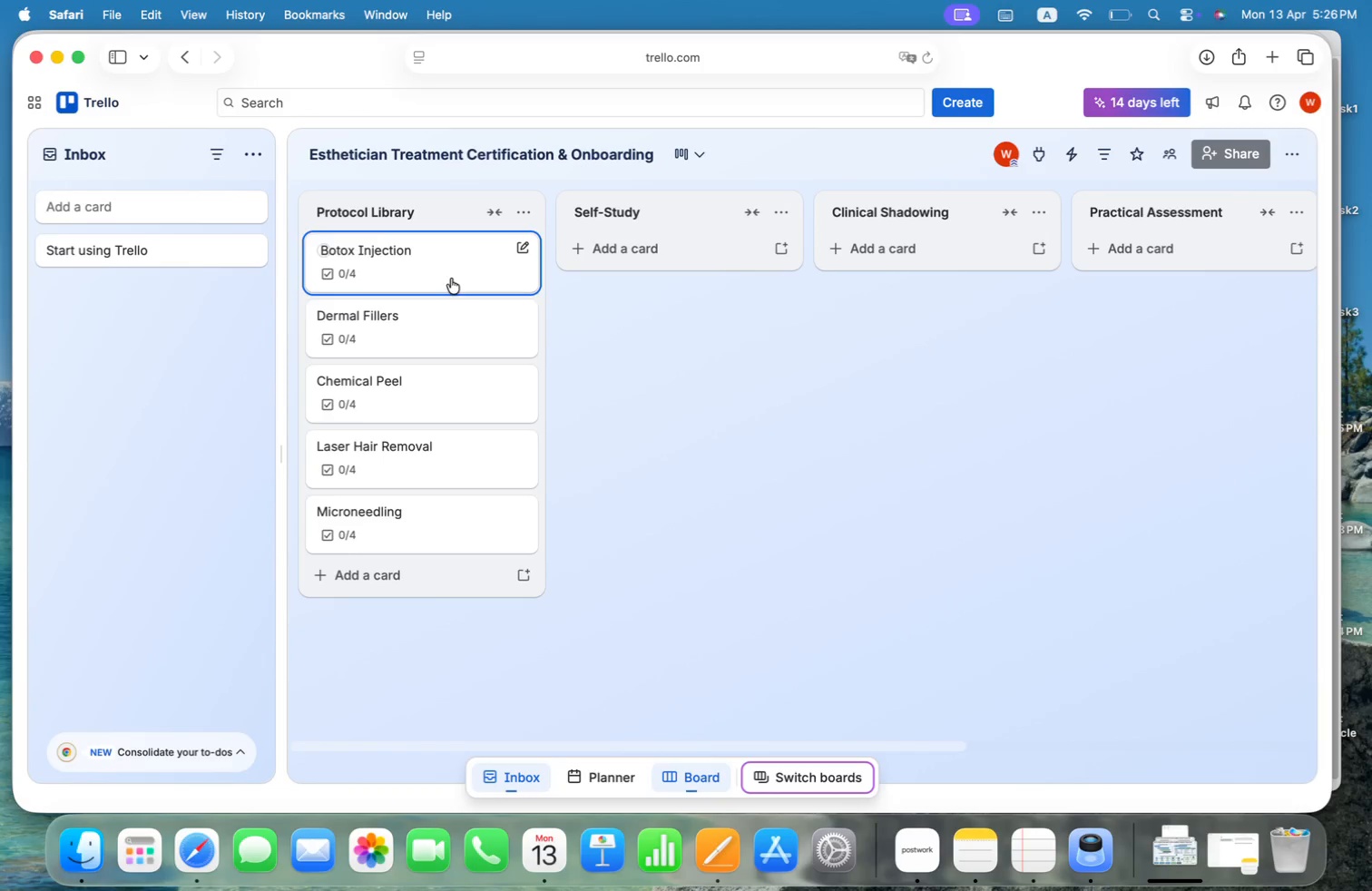 
hold_key(key=CommandLeft, duration=0.64)
 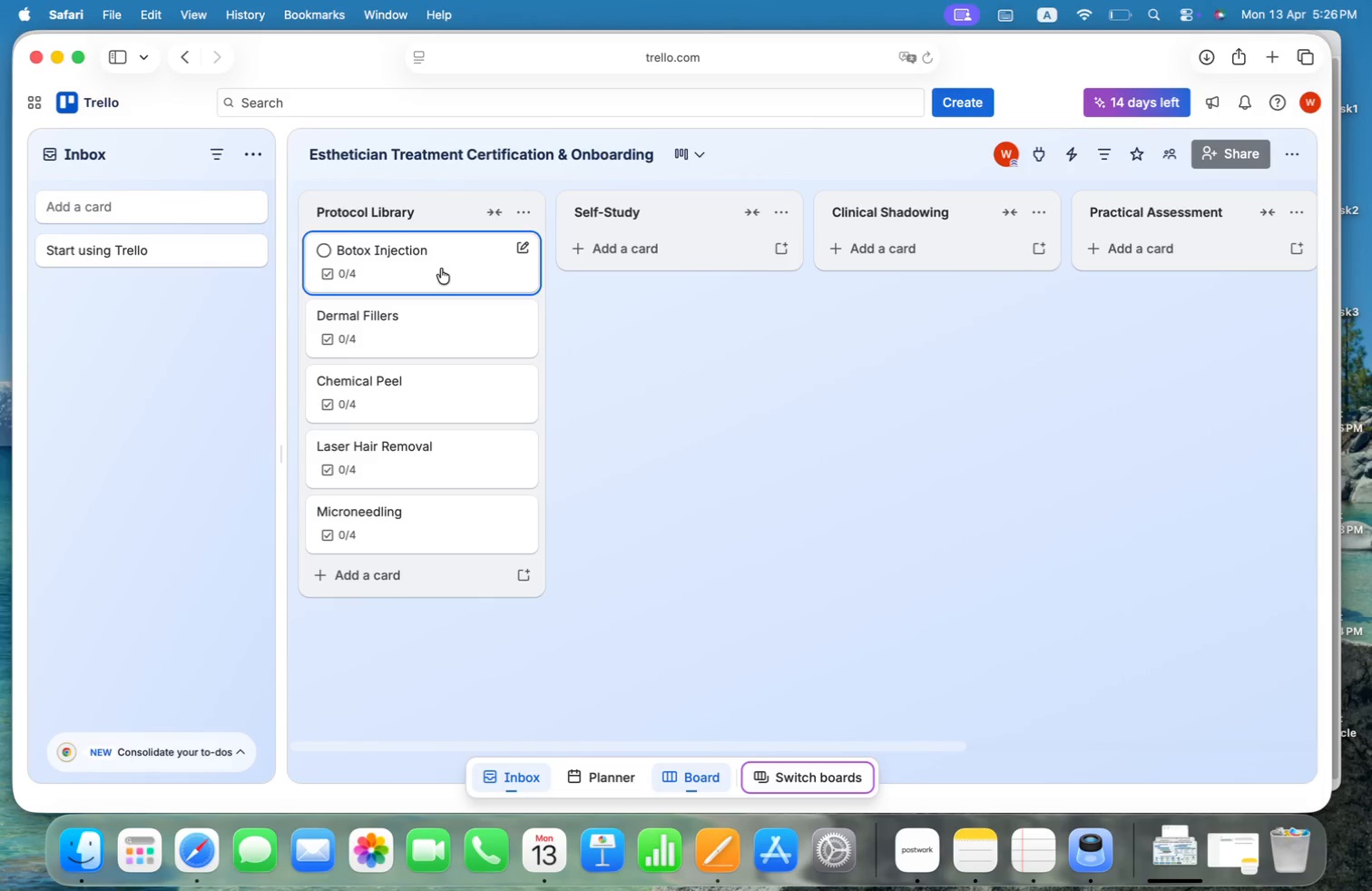 
wait(5.71)
 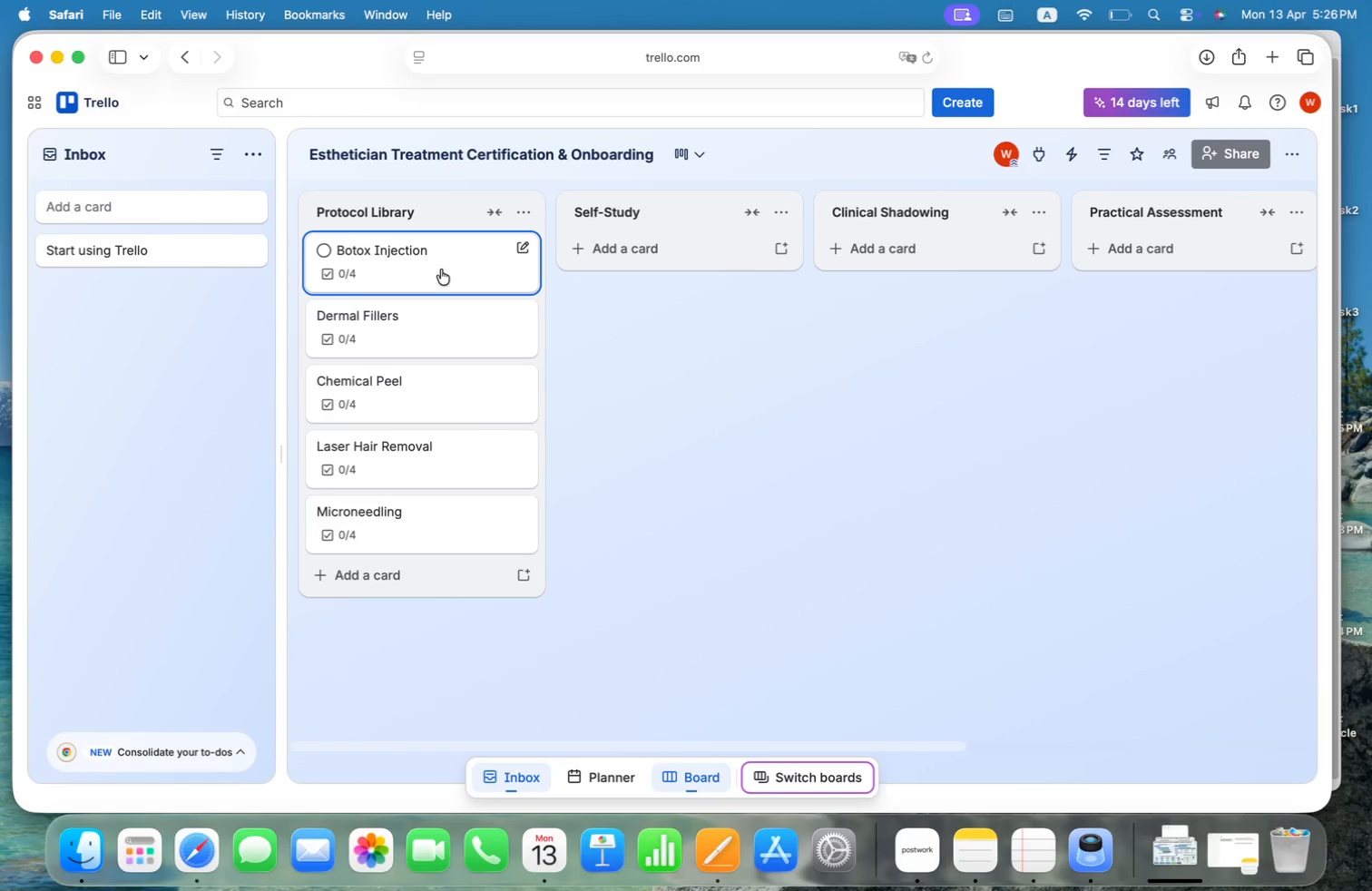 
left_click([441, 269])
 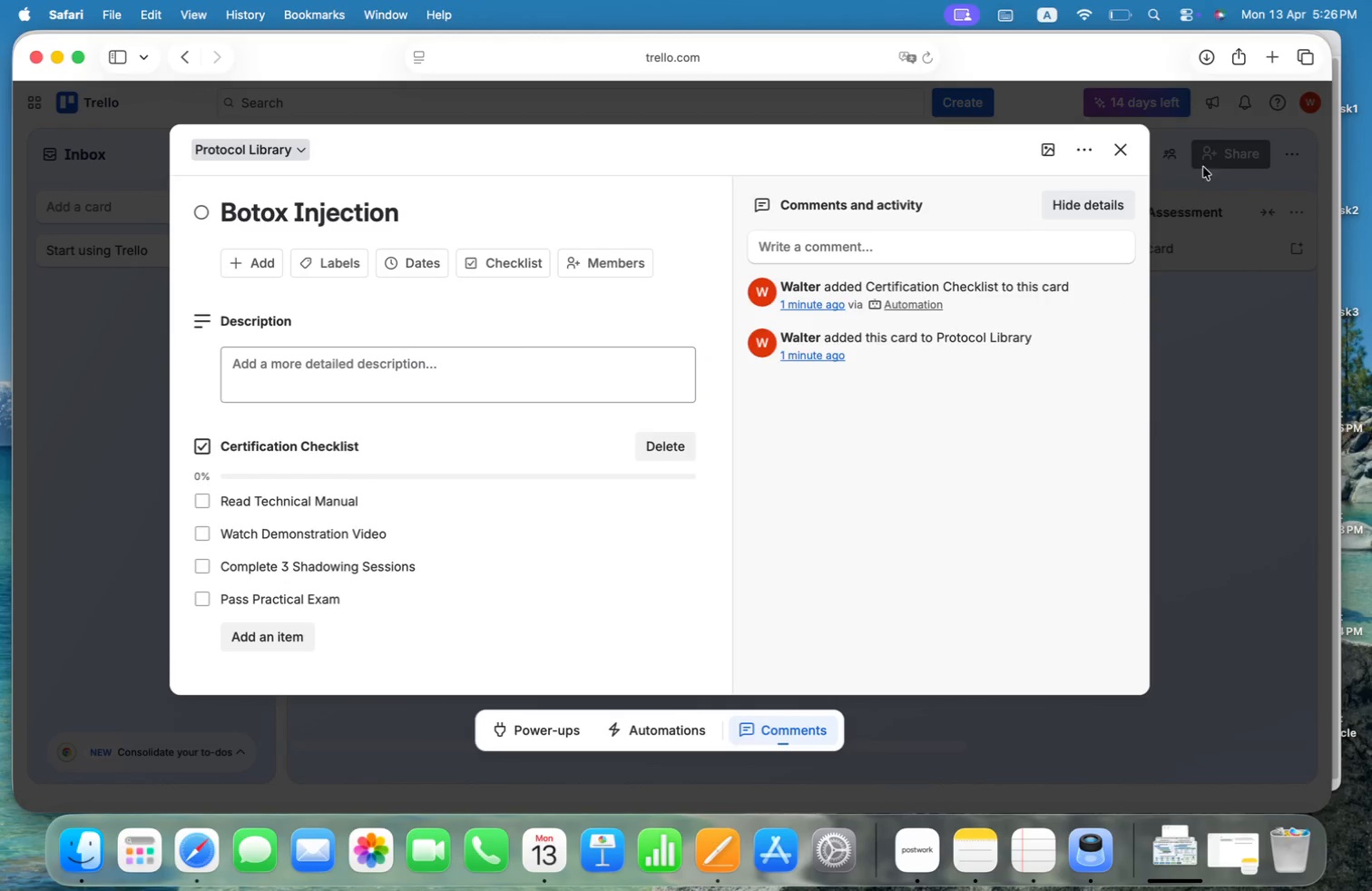 
left_click([1127, 153])
 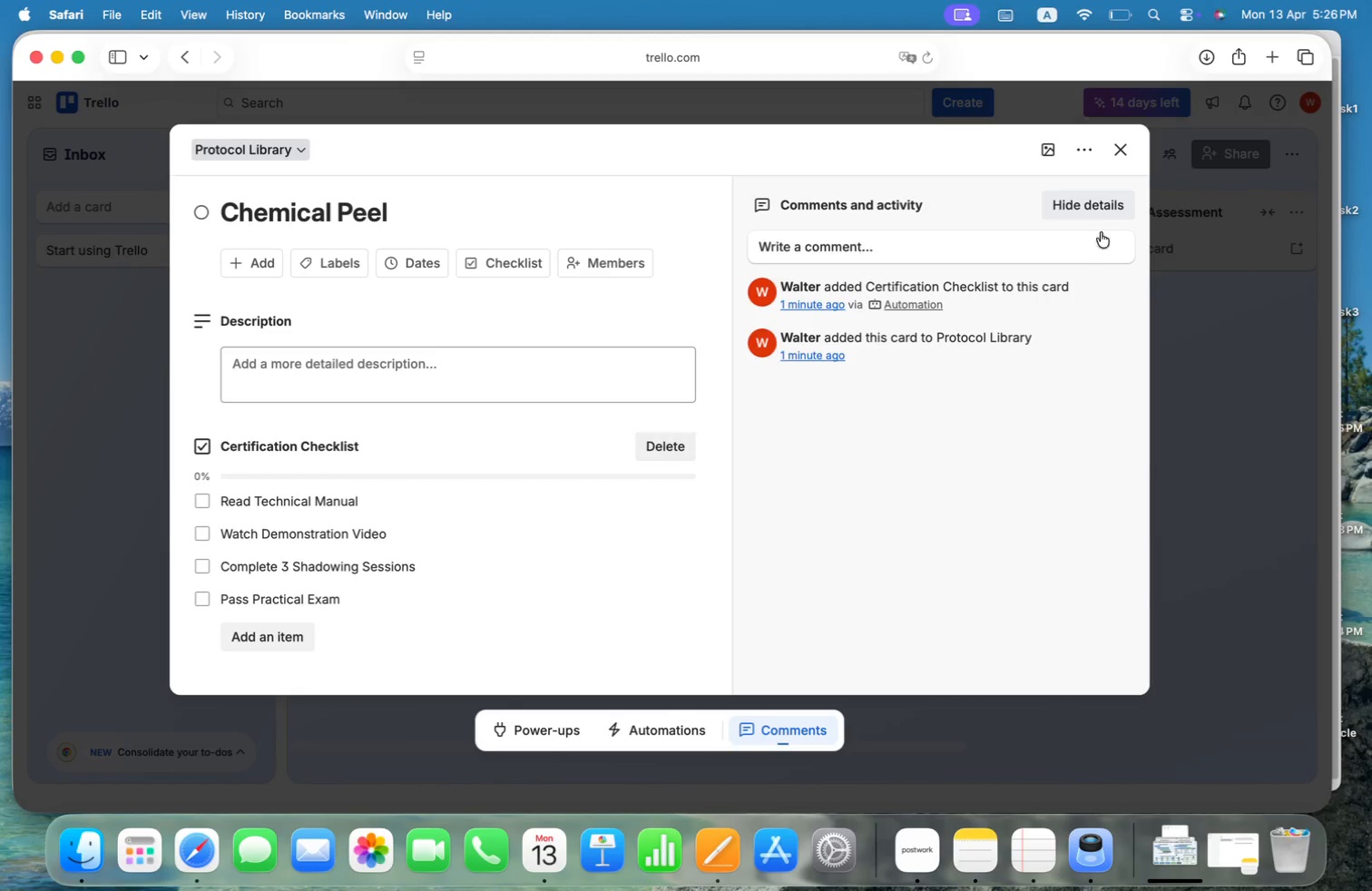 
left_click([1122, 144])
 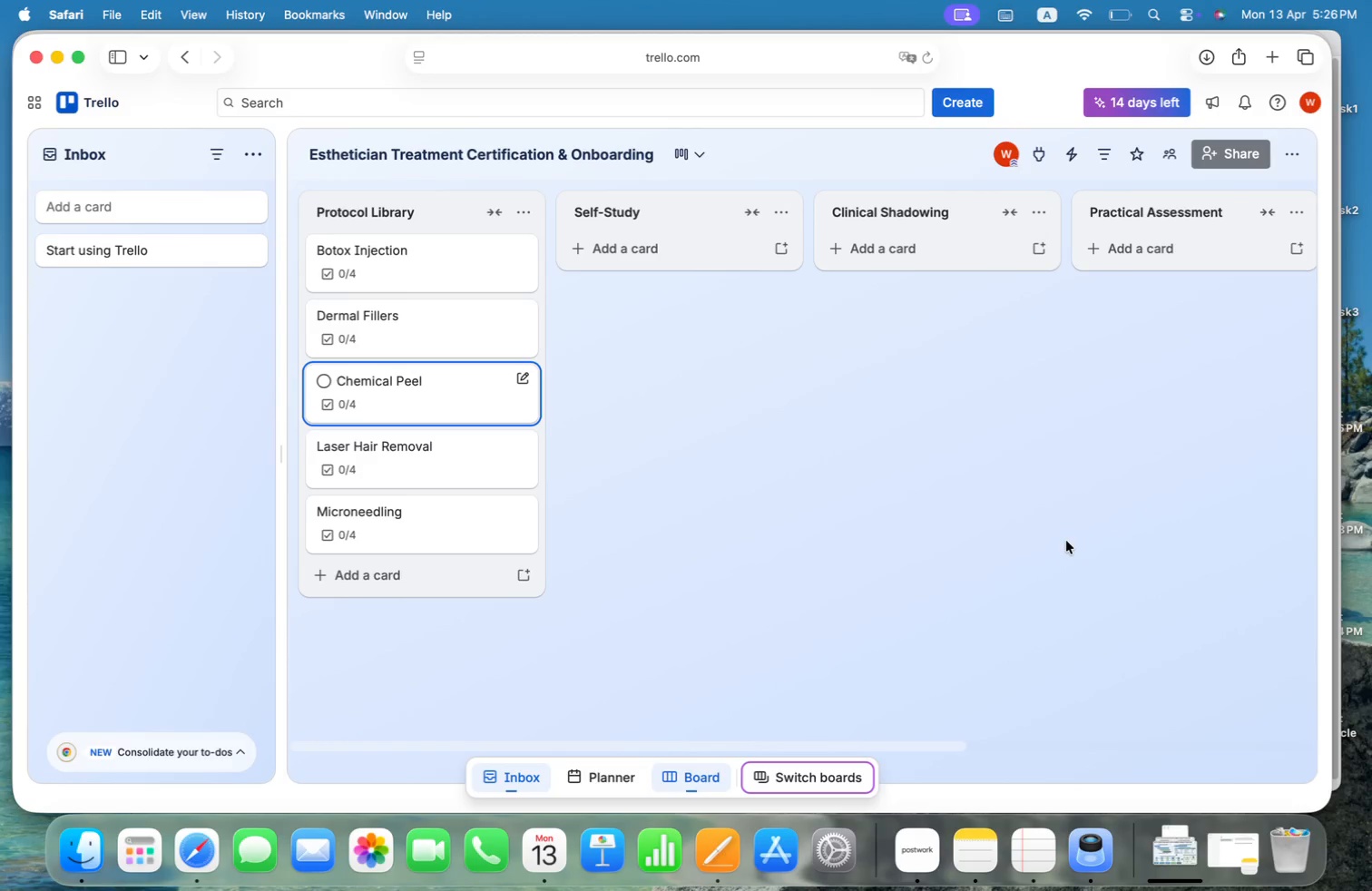 
key(Meta+CommandLeft)
 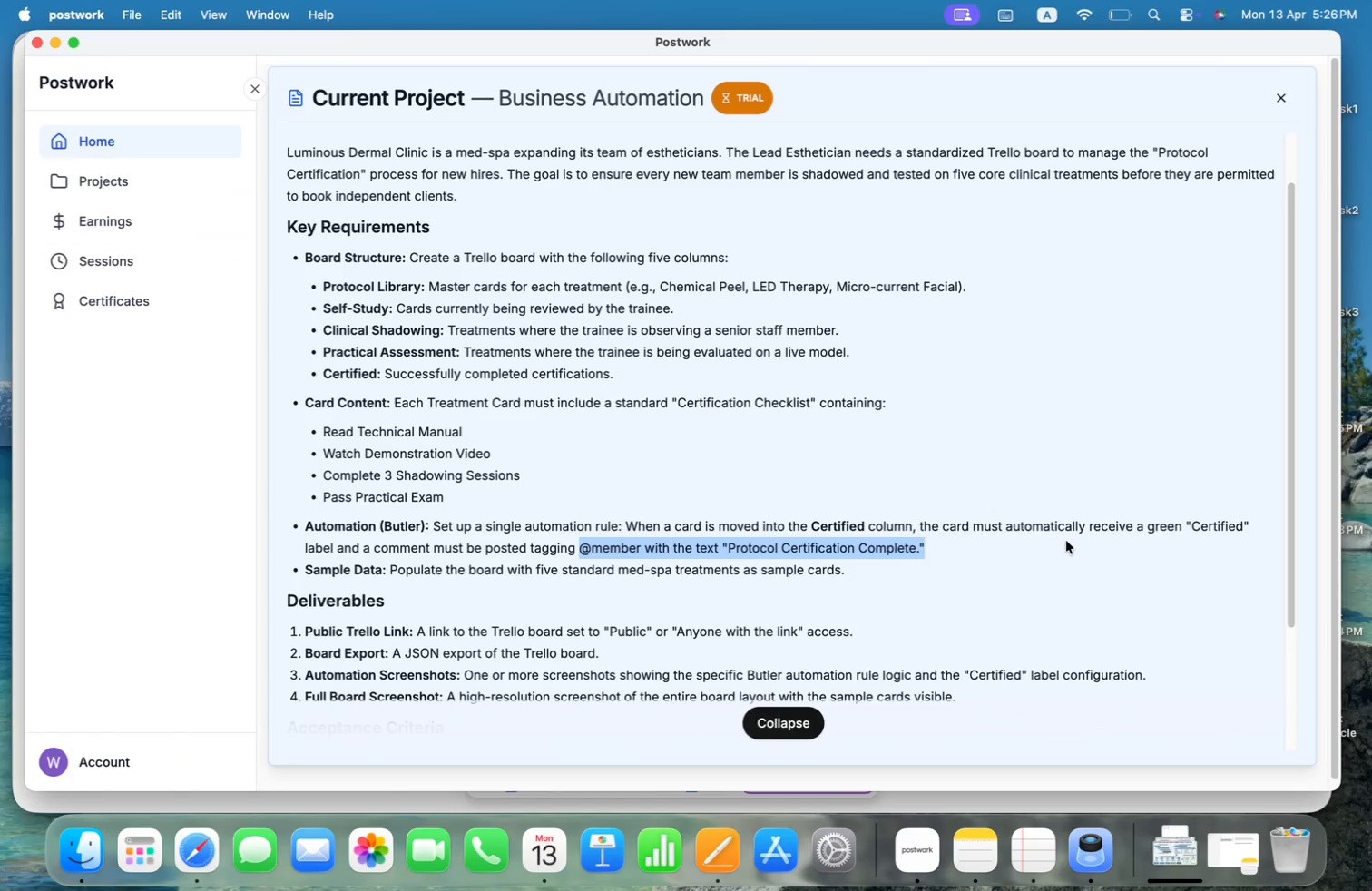 
key(Meta+Tab)